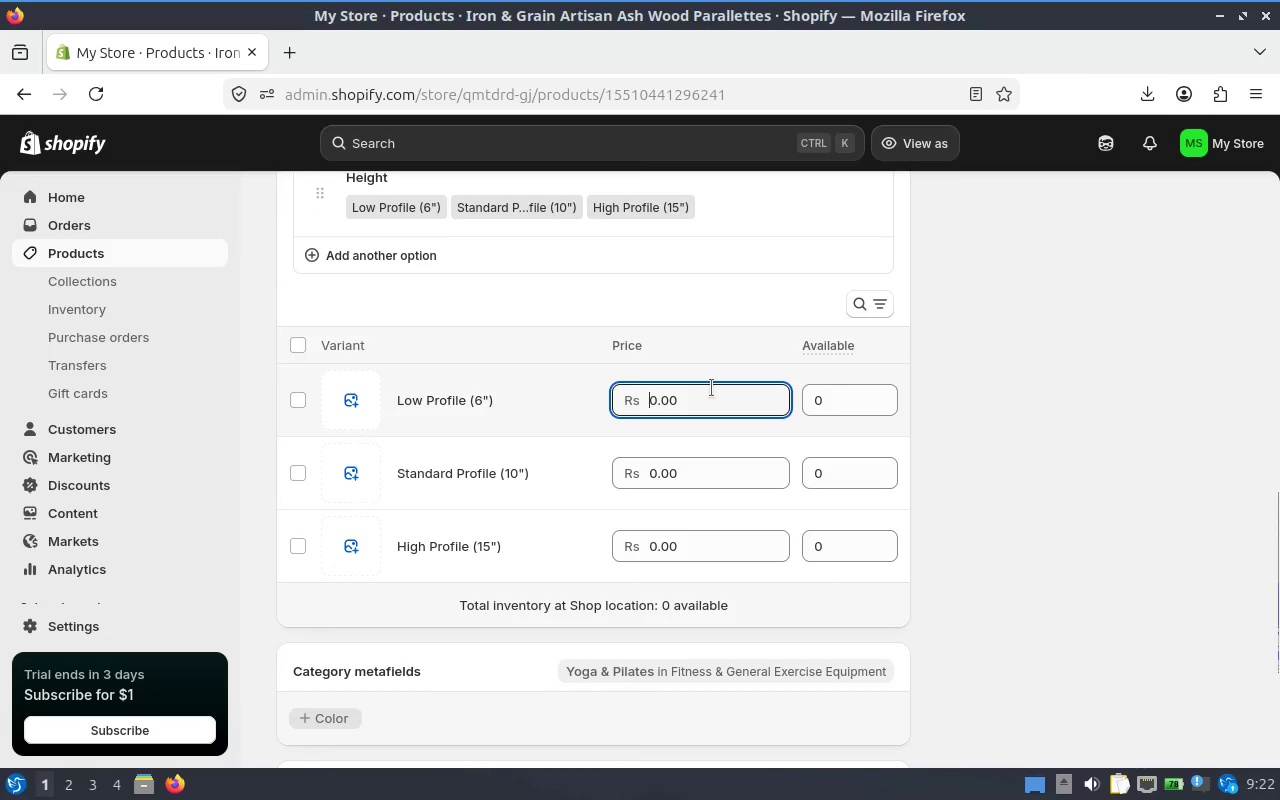 
scroll: coordinate [575, 499], scroll_direction: down, amount: 6.0
 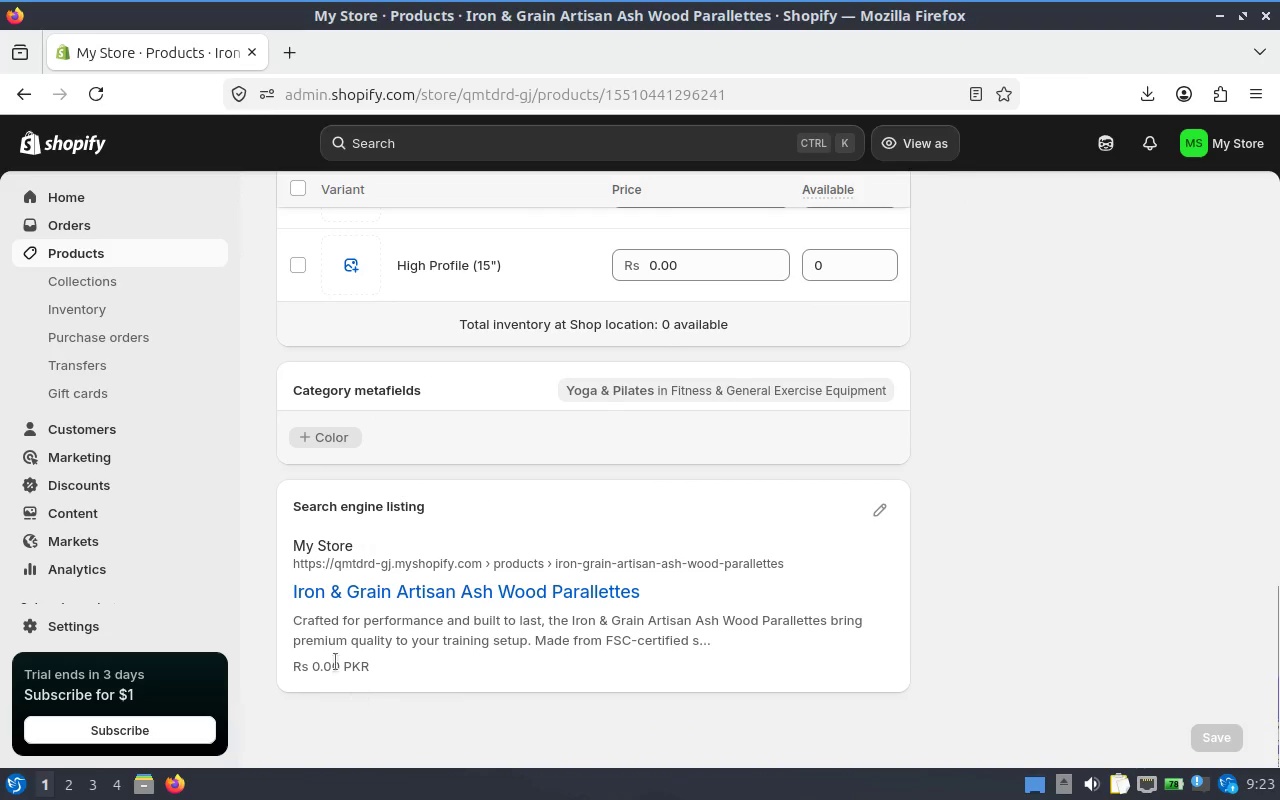 
left_click([331, 653])
 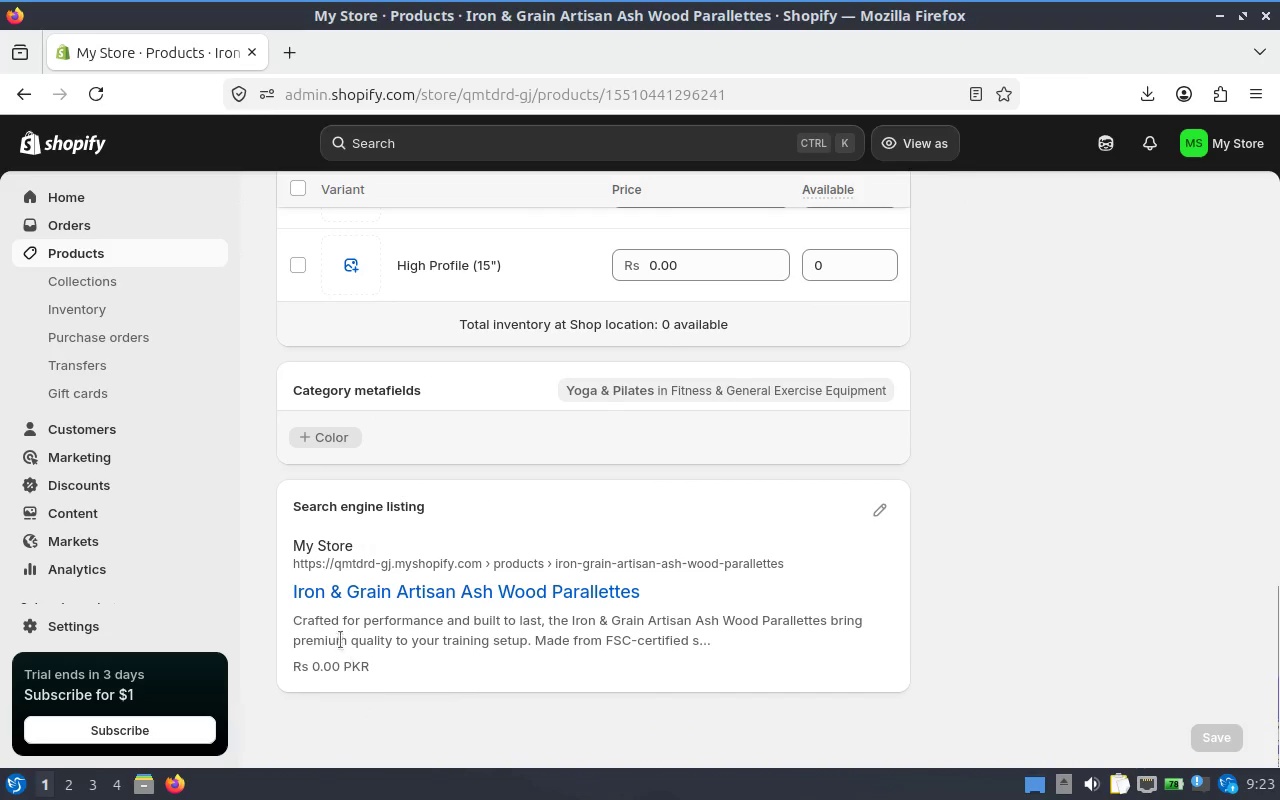 
scroll: coordinate [518, 526], scroll_direction: up, amount: 3.0
 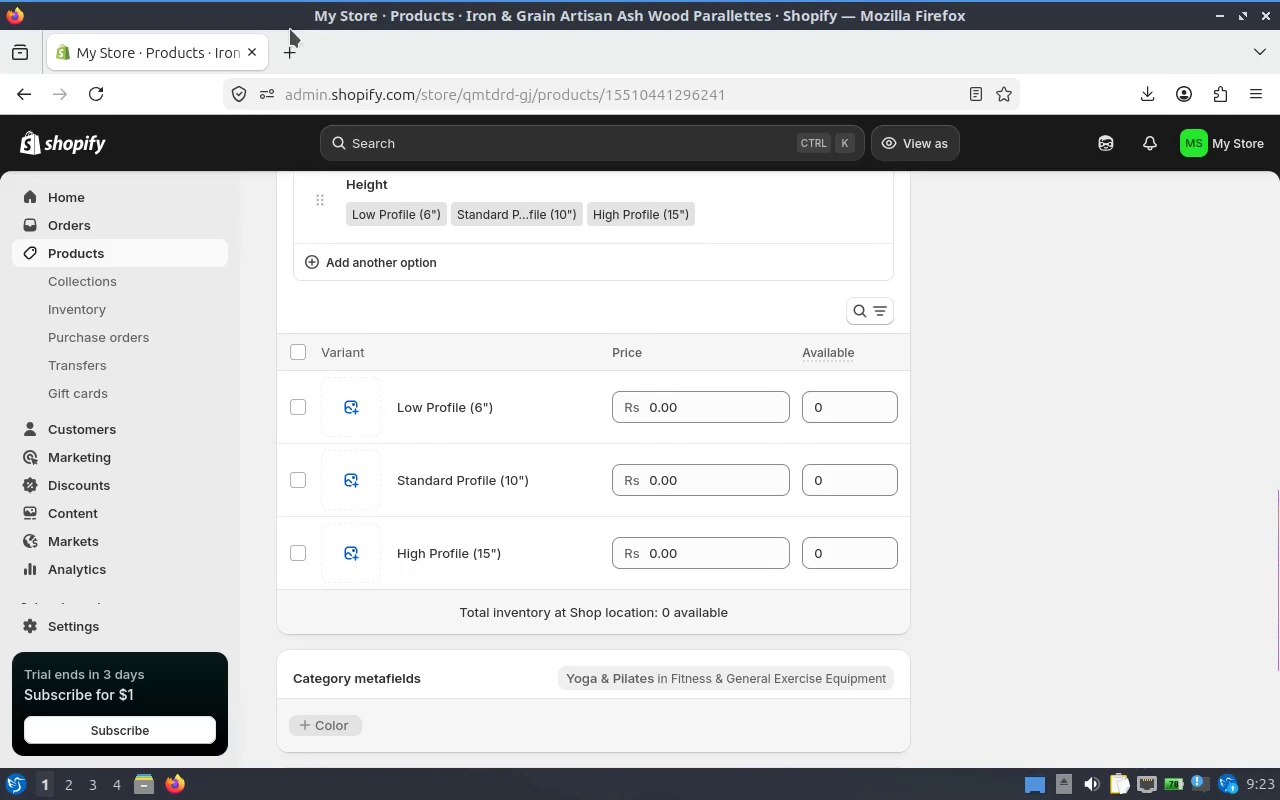 
left_click([295, 53])
 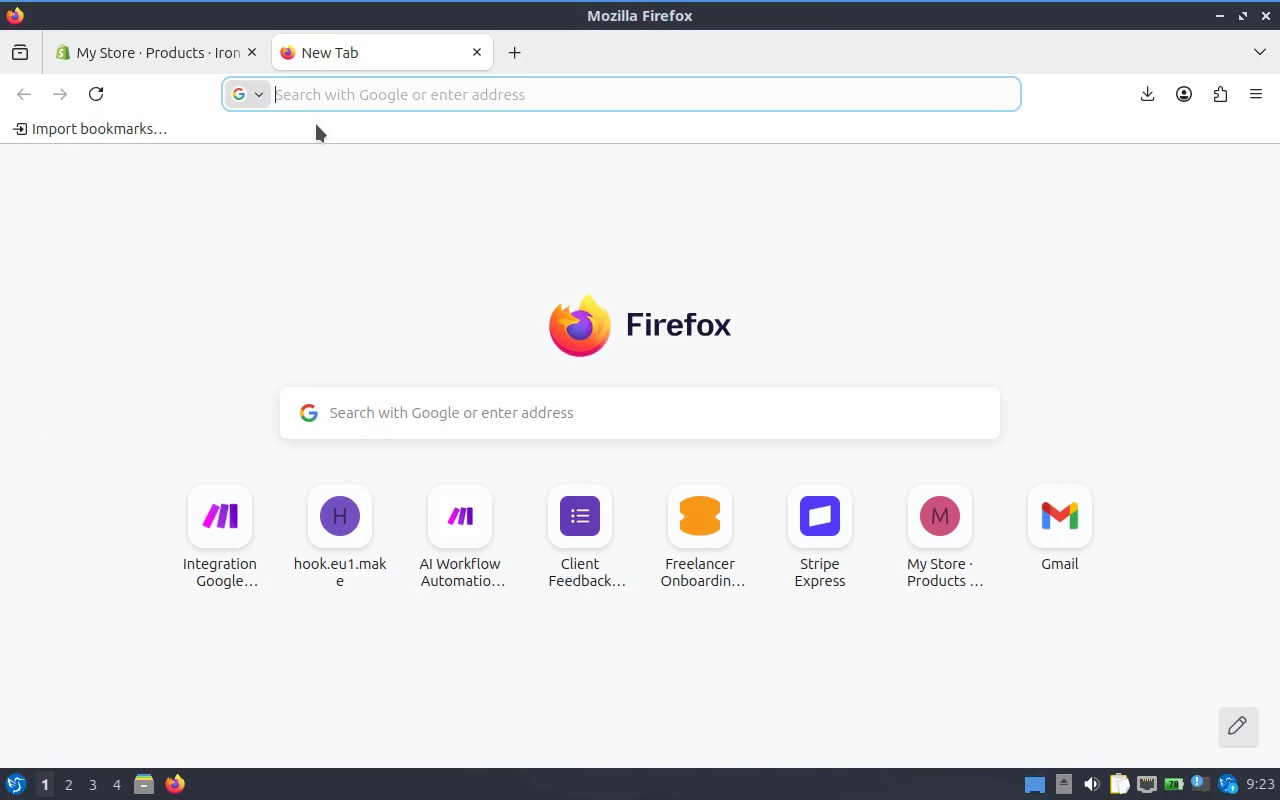 
type(85 dollar to pr)
key(Backspace)
type(kr)
 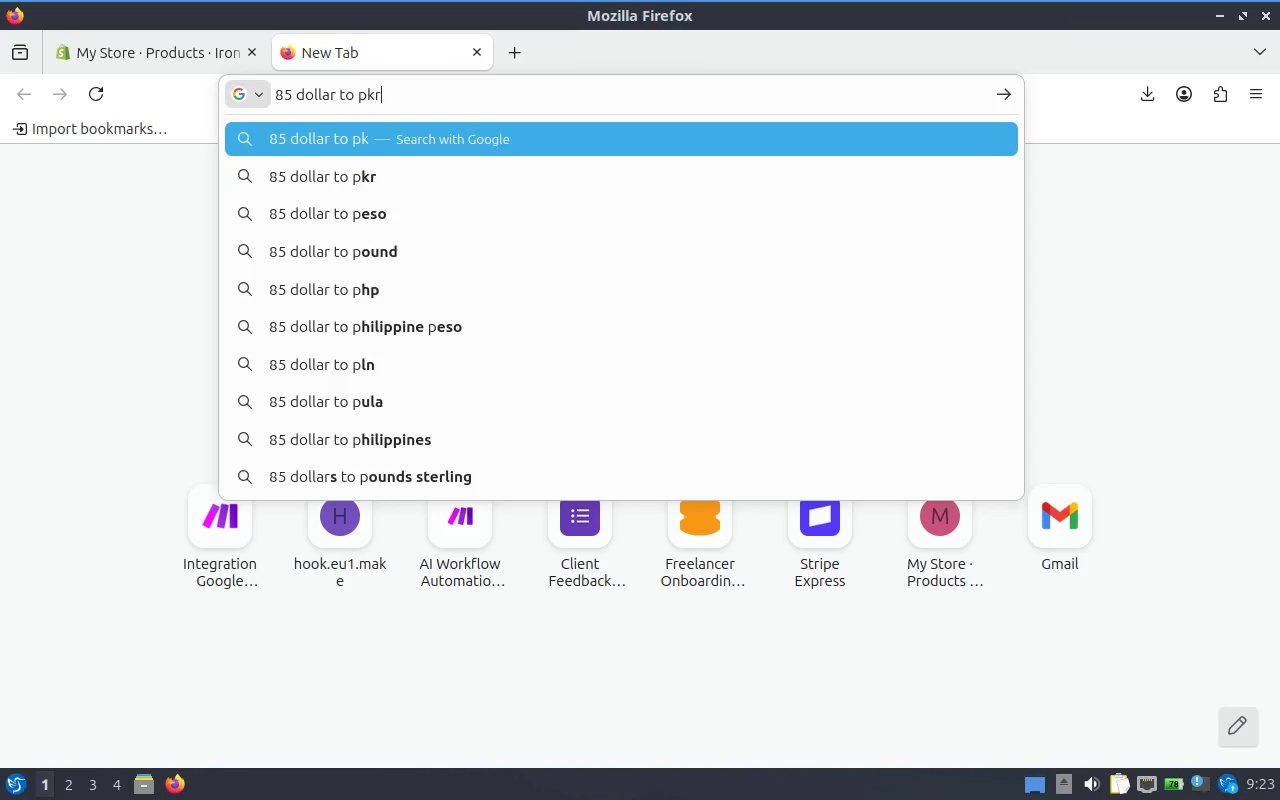 
key(Enter)
 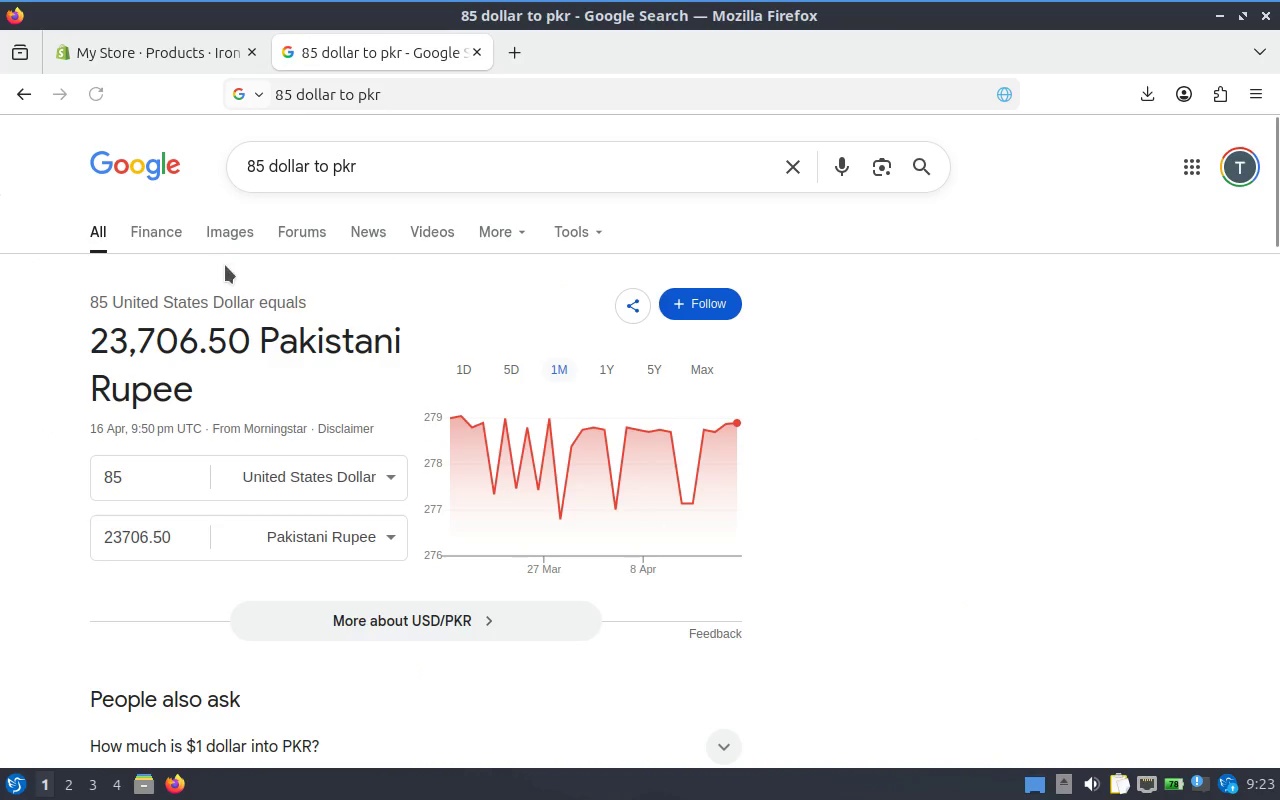 
left_click_drag(start_coordinate=[240, 329], to_coordinate=[46, 318])
 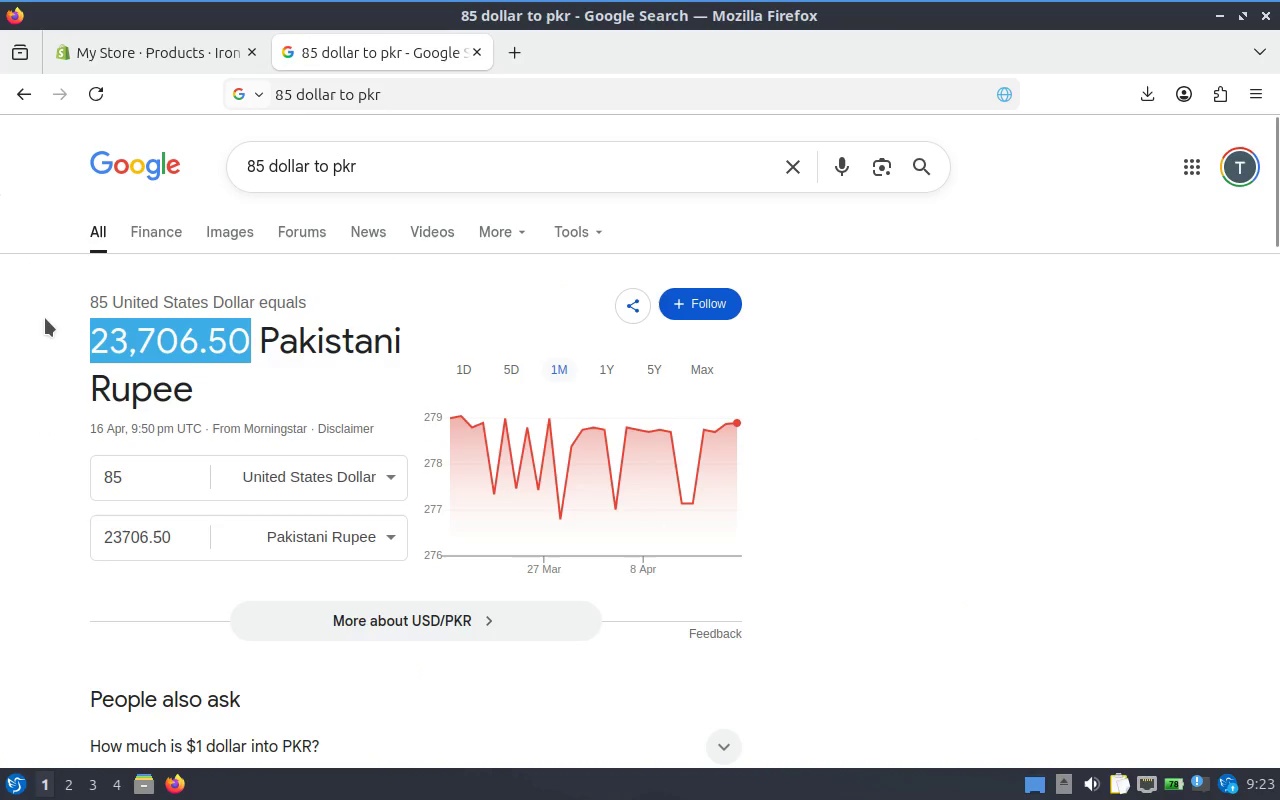 
key(Control+C)
 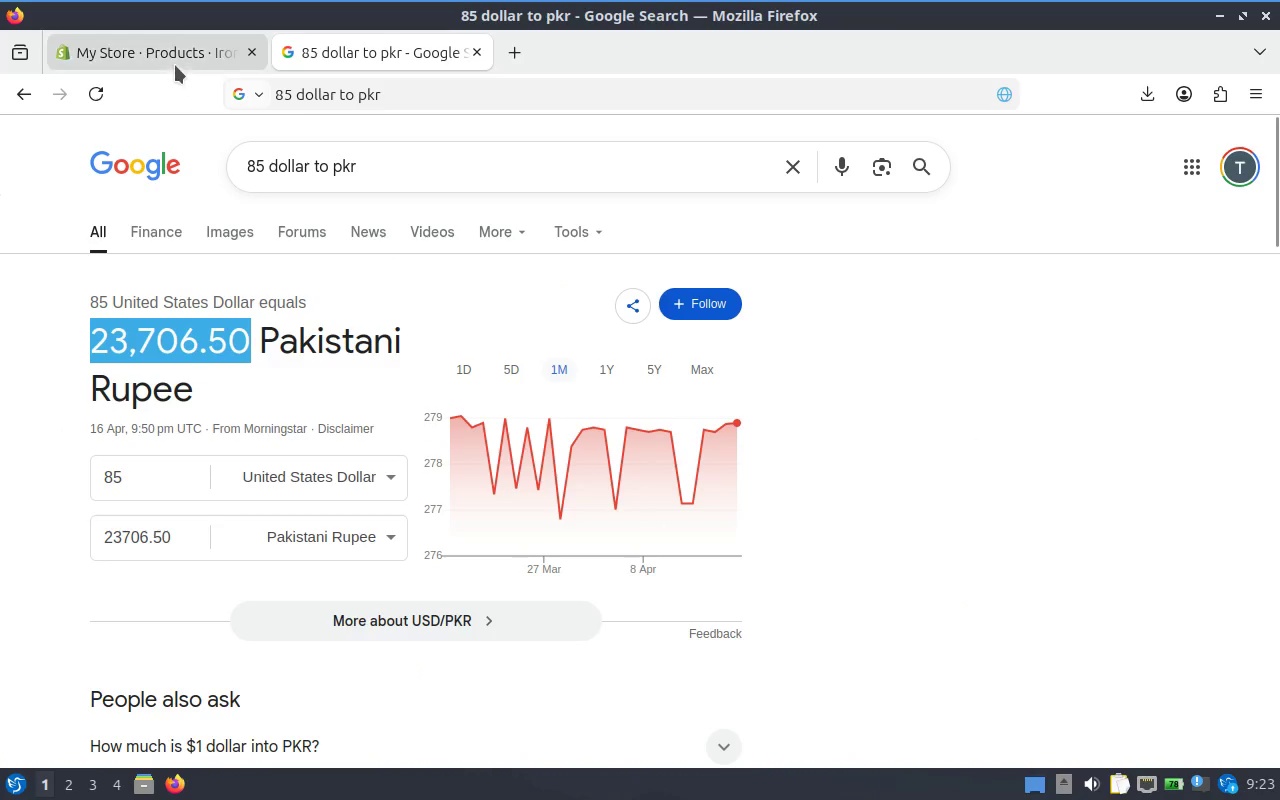 
left_click([170, 57])
 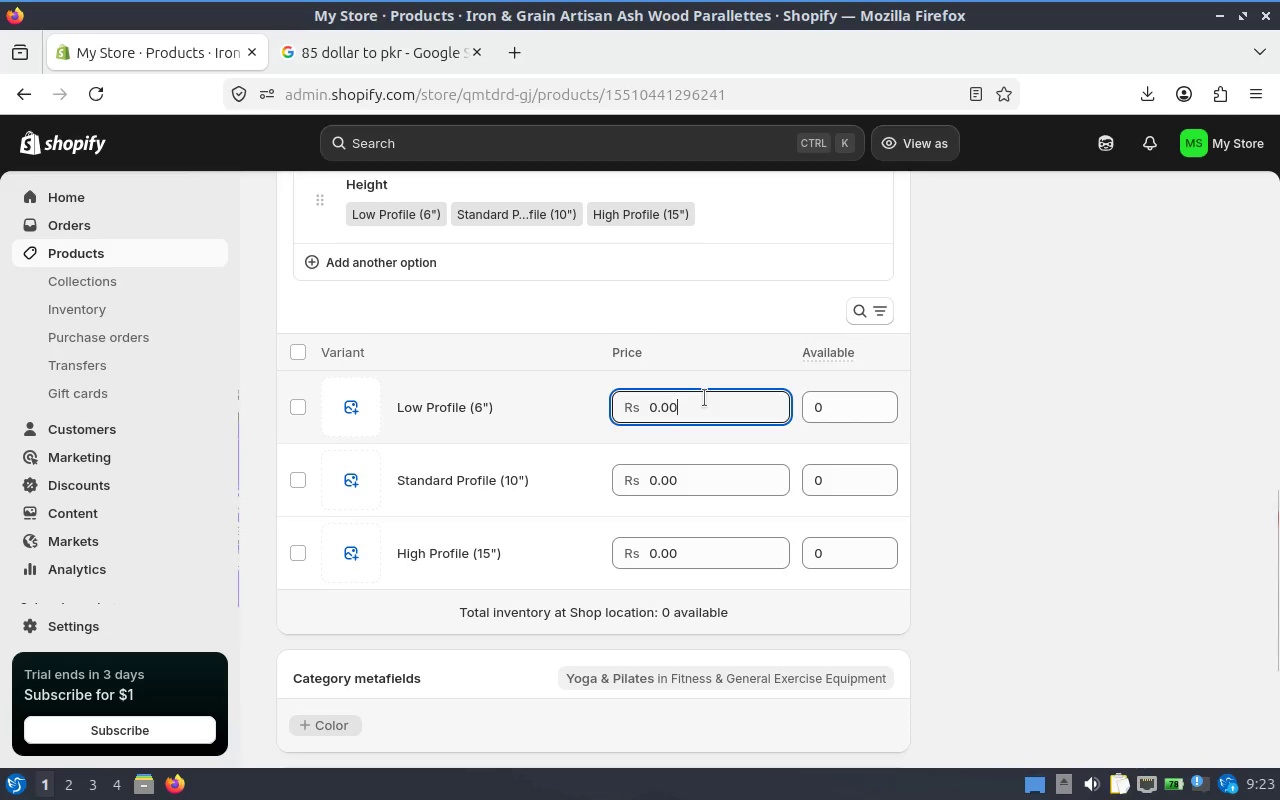 
key(Control+A)
 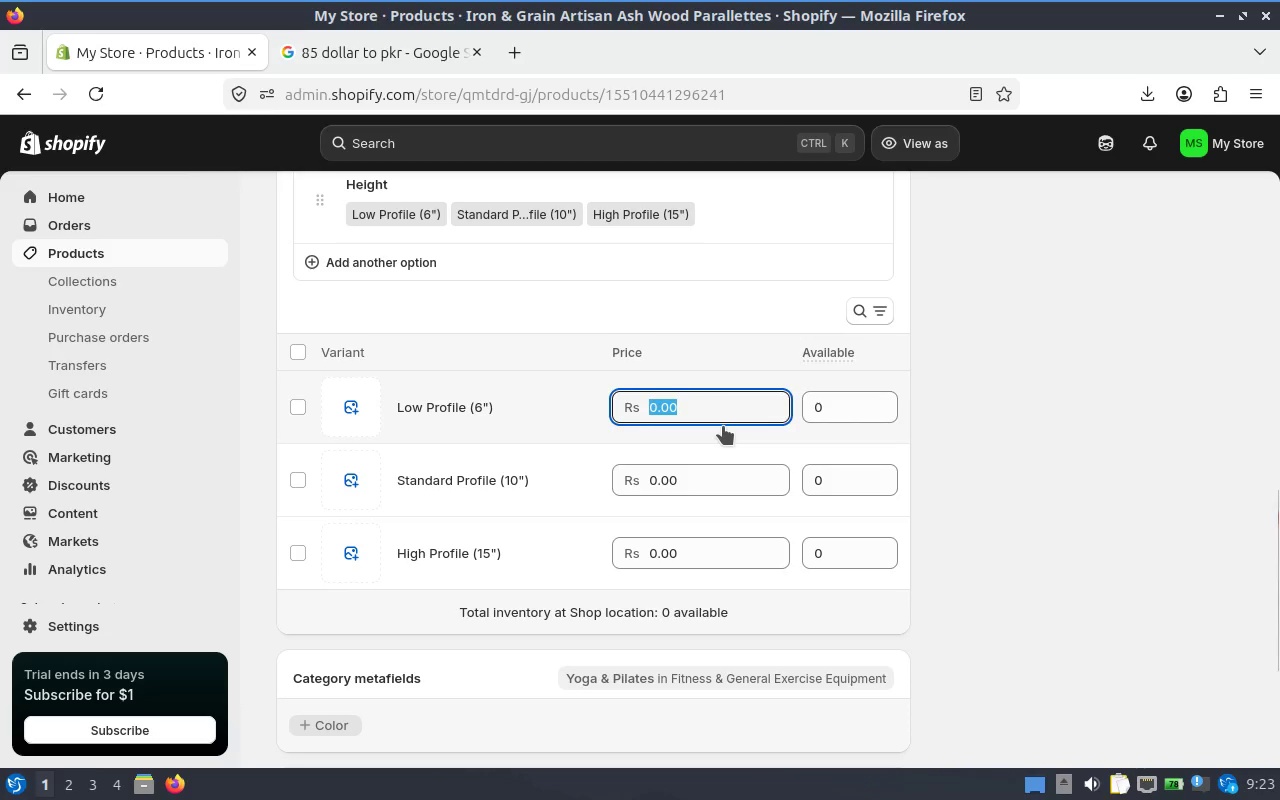 
key(Control+V)
 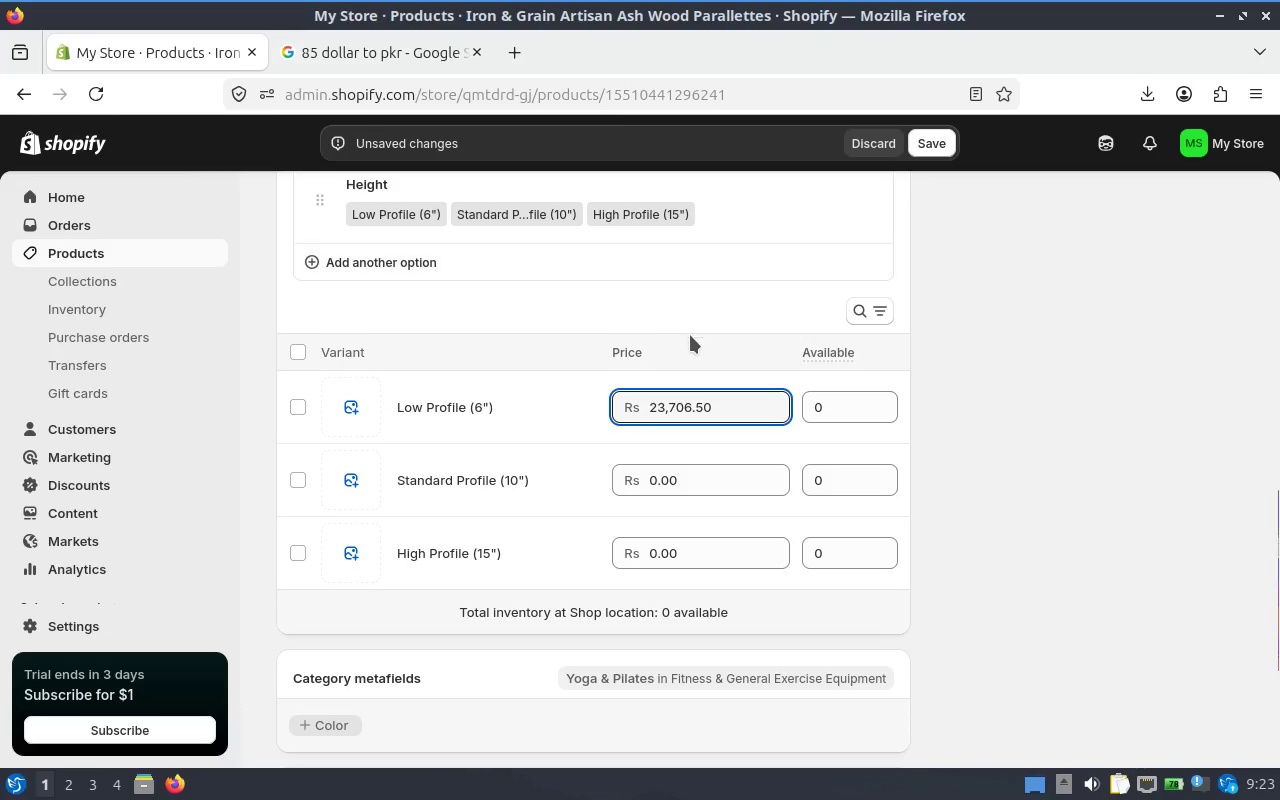 
left_click([697, 473])
 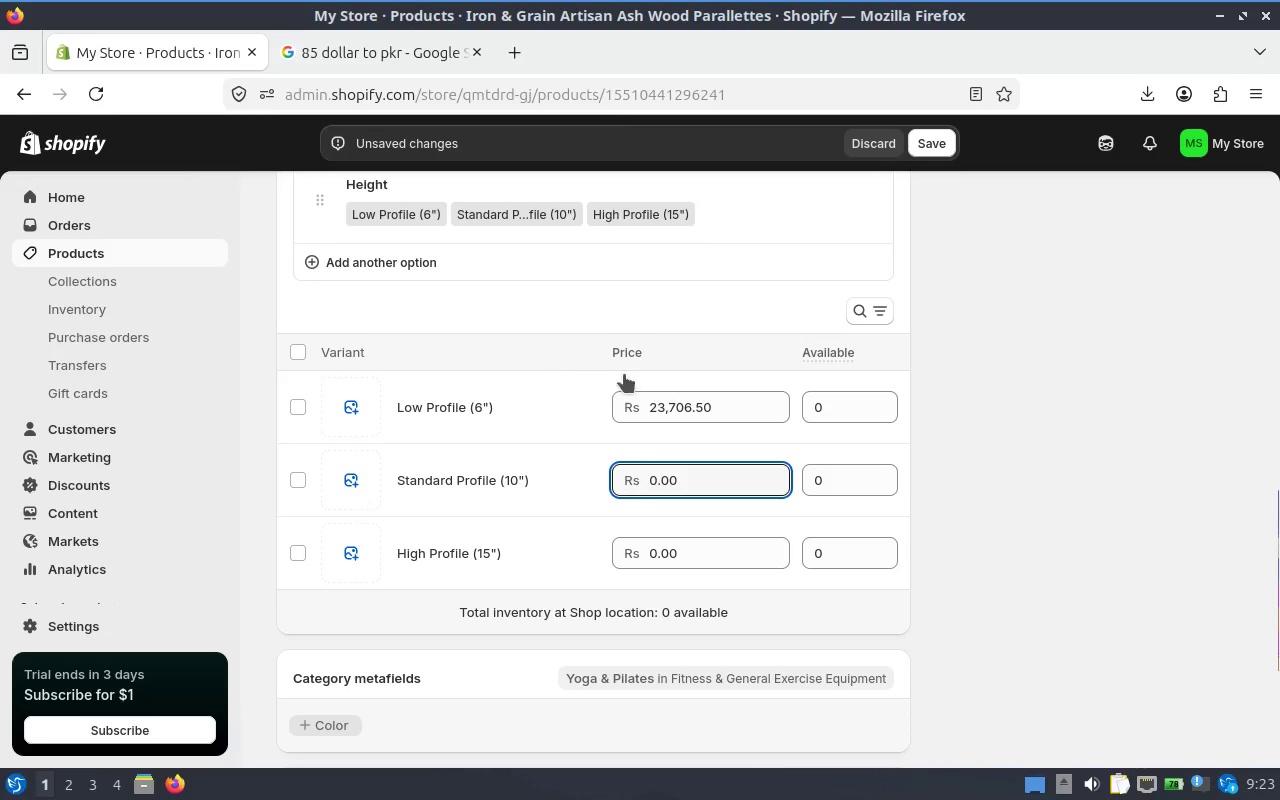 
left_click([665, 404])
 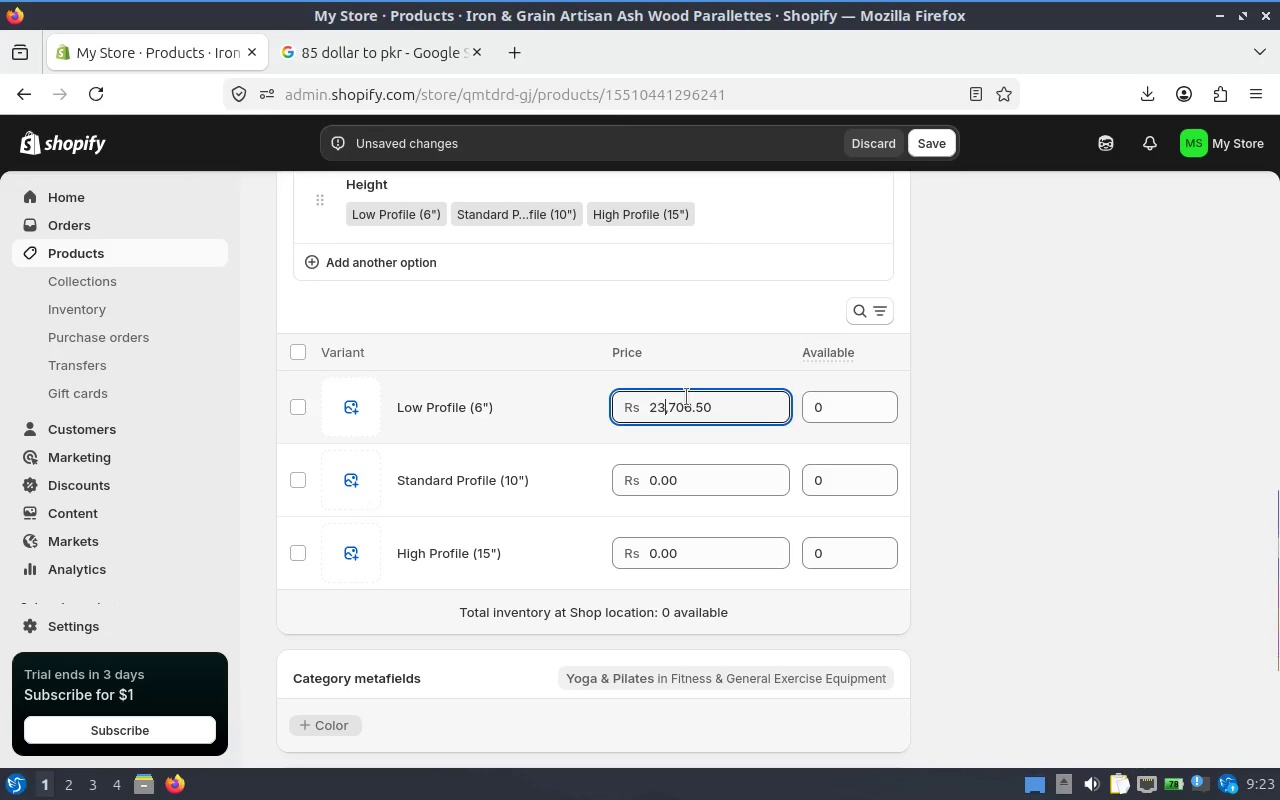 
key(ArrowRight)
 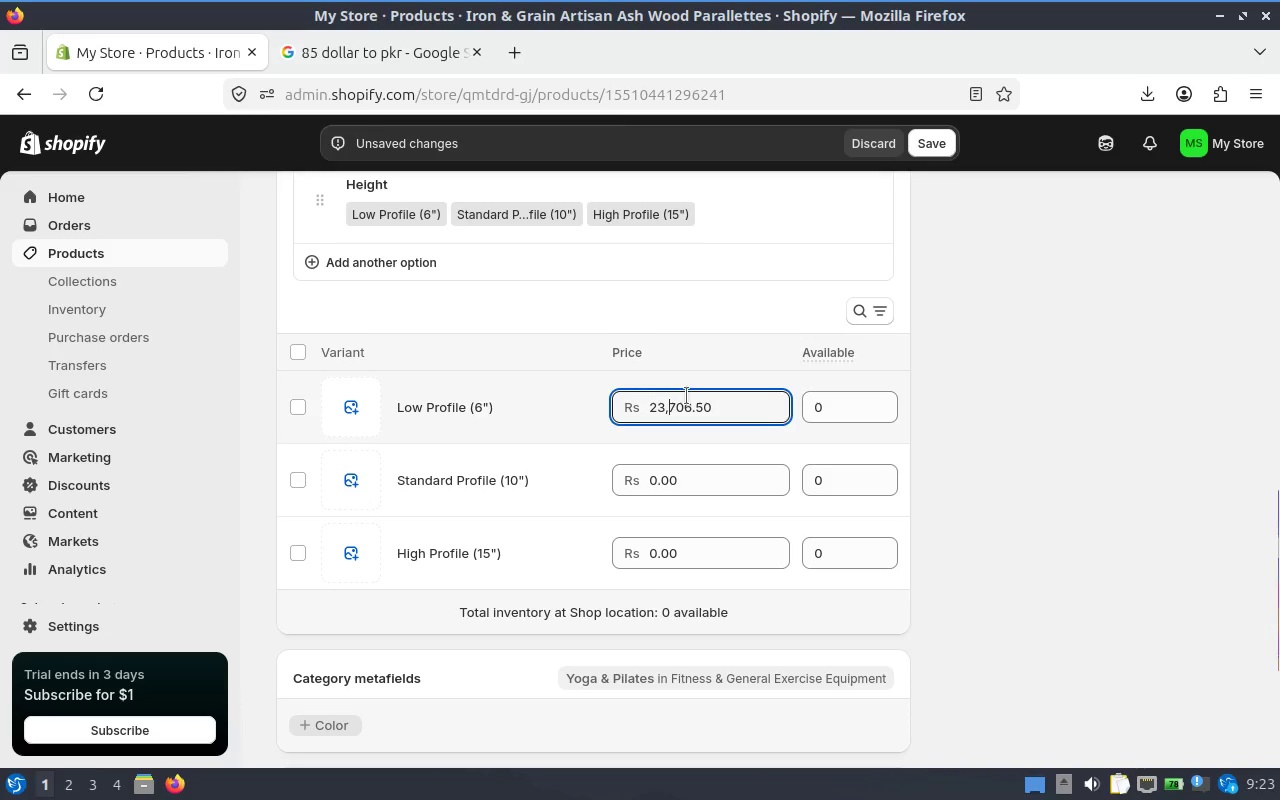 
key(Backspace)
 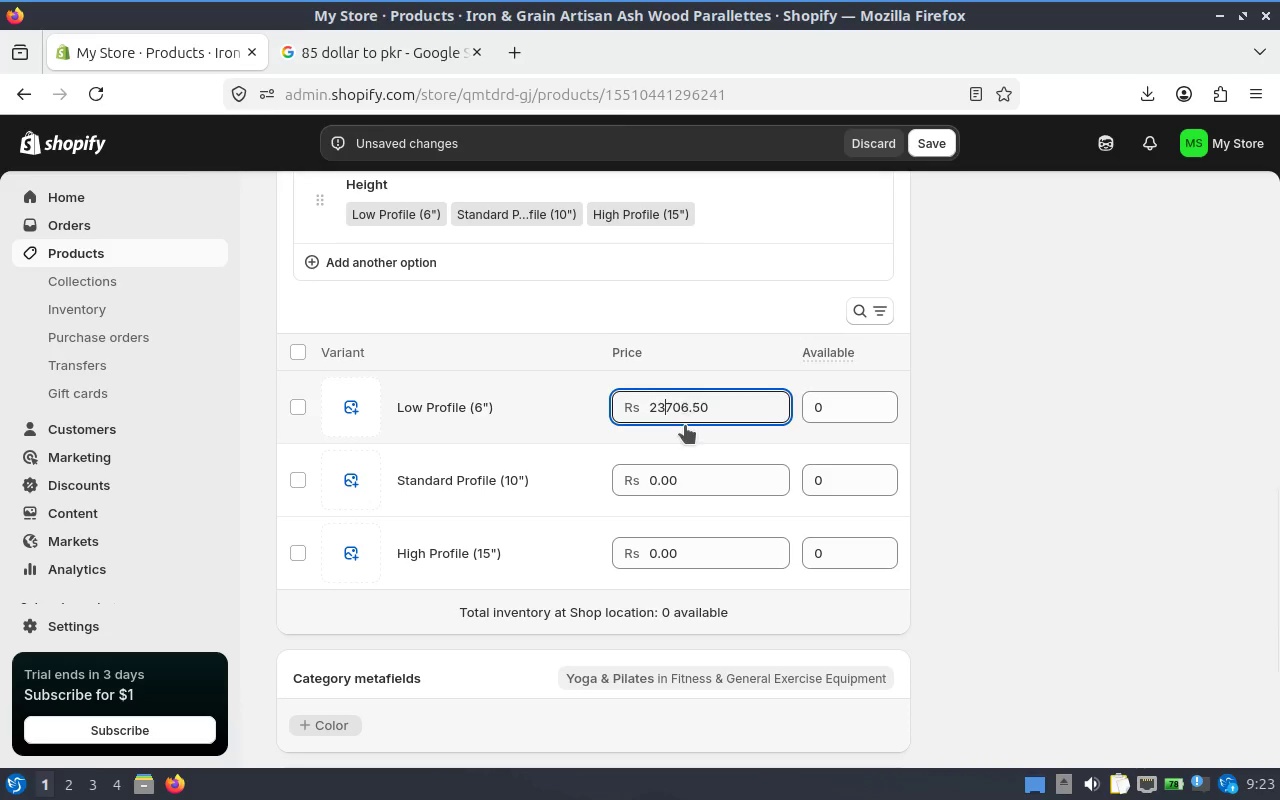 
left_click([685, 425])
 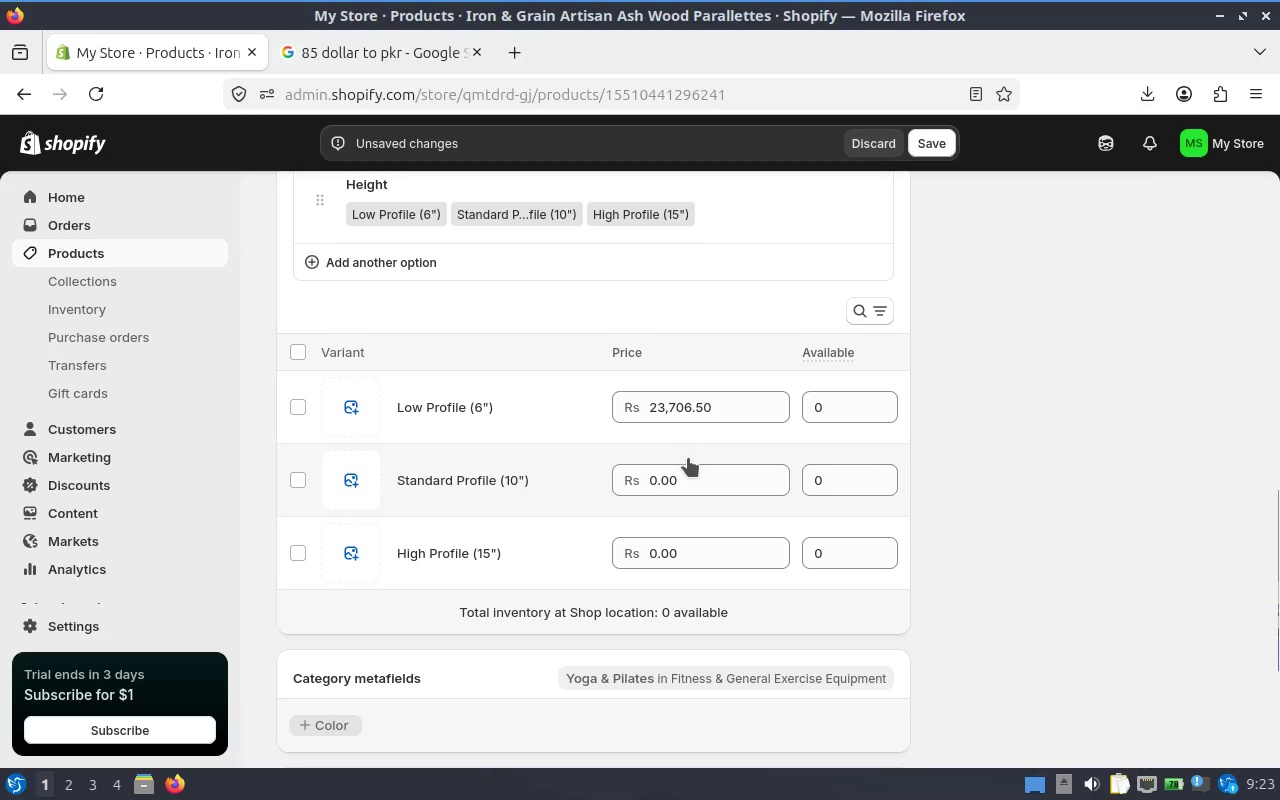 
left_click([689, 461])
 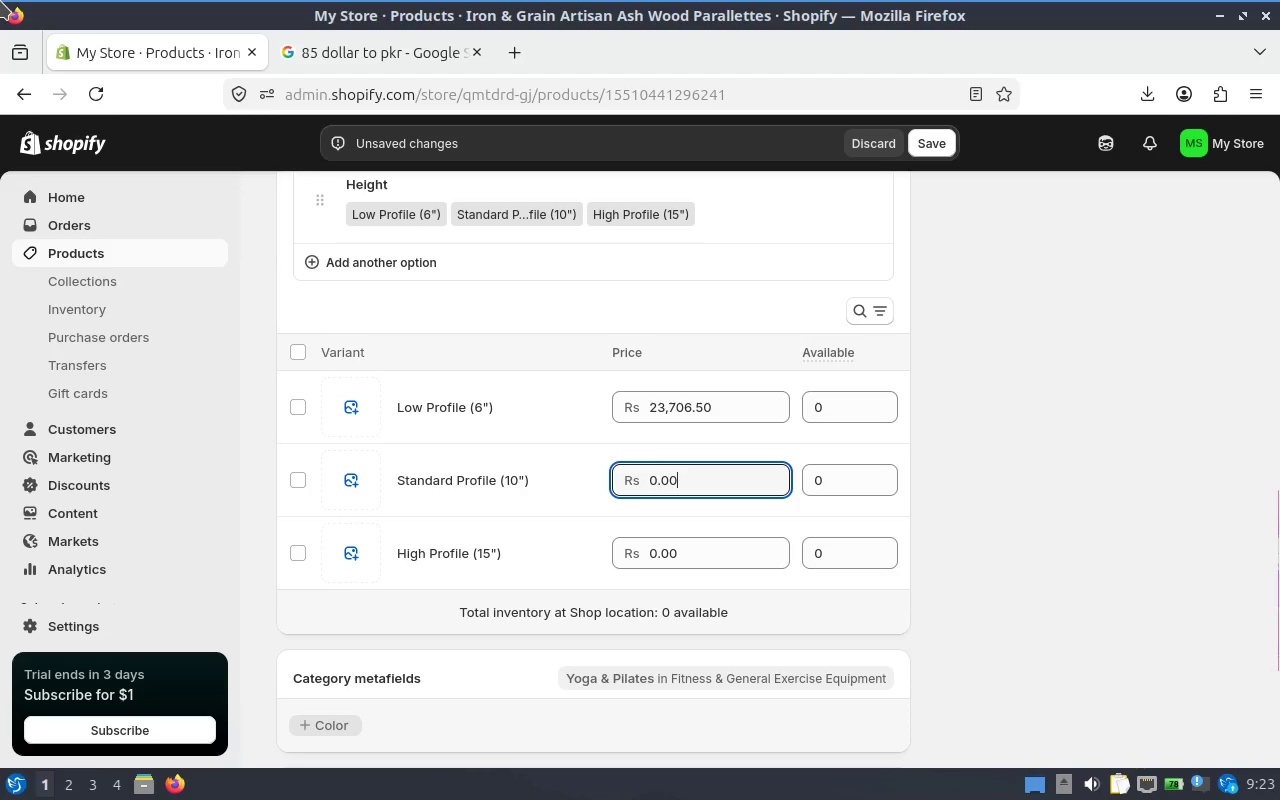 
key(Alt+Tab)